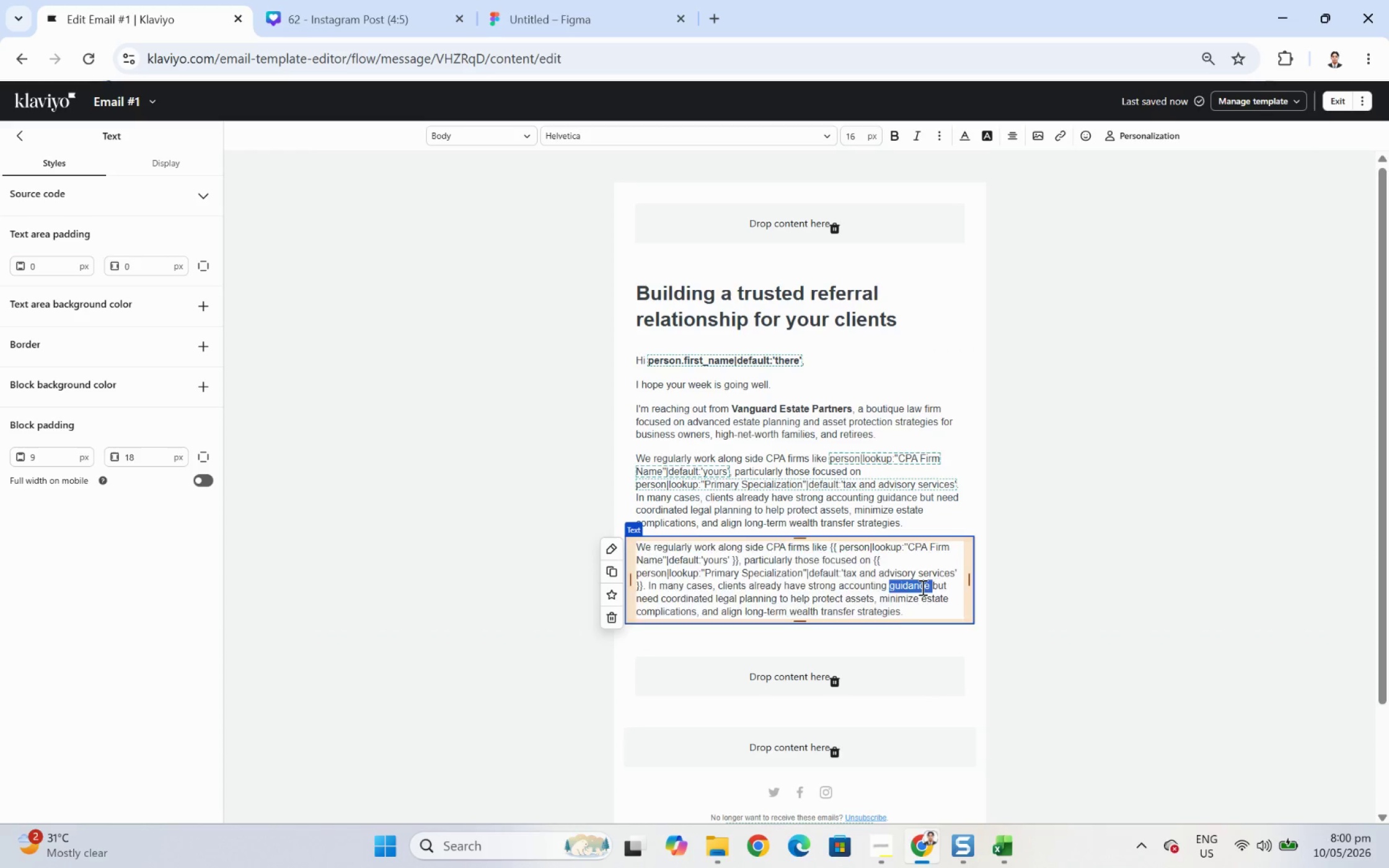 
triple_click([921, 587])
 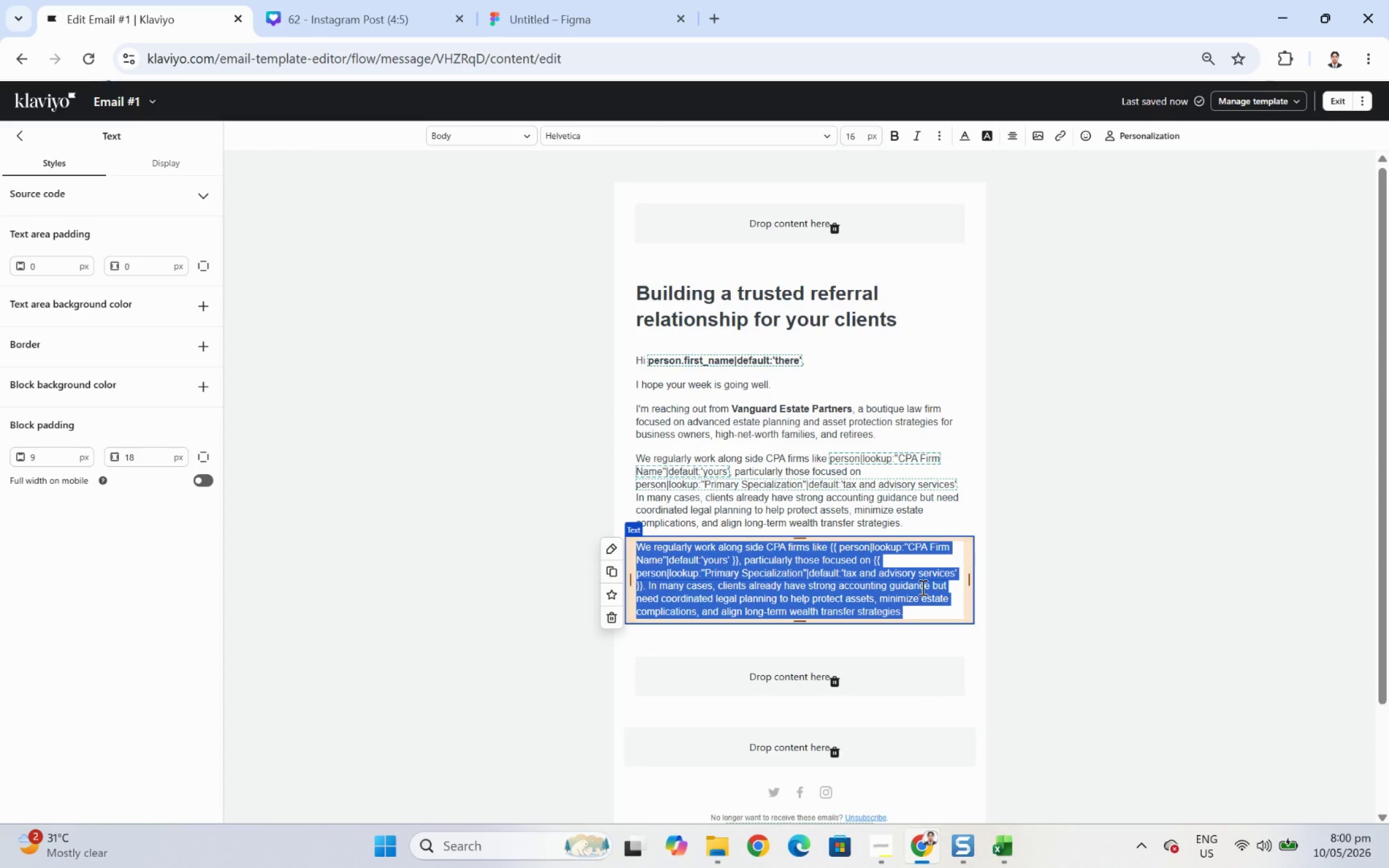 
type(Our goal is to build a small )
 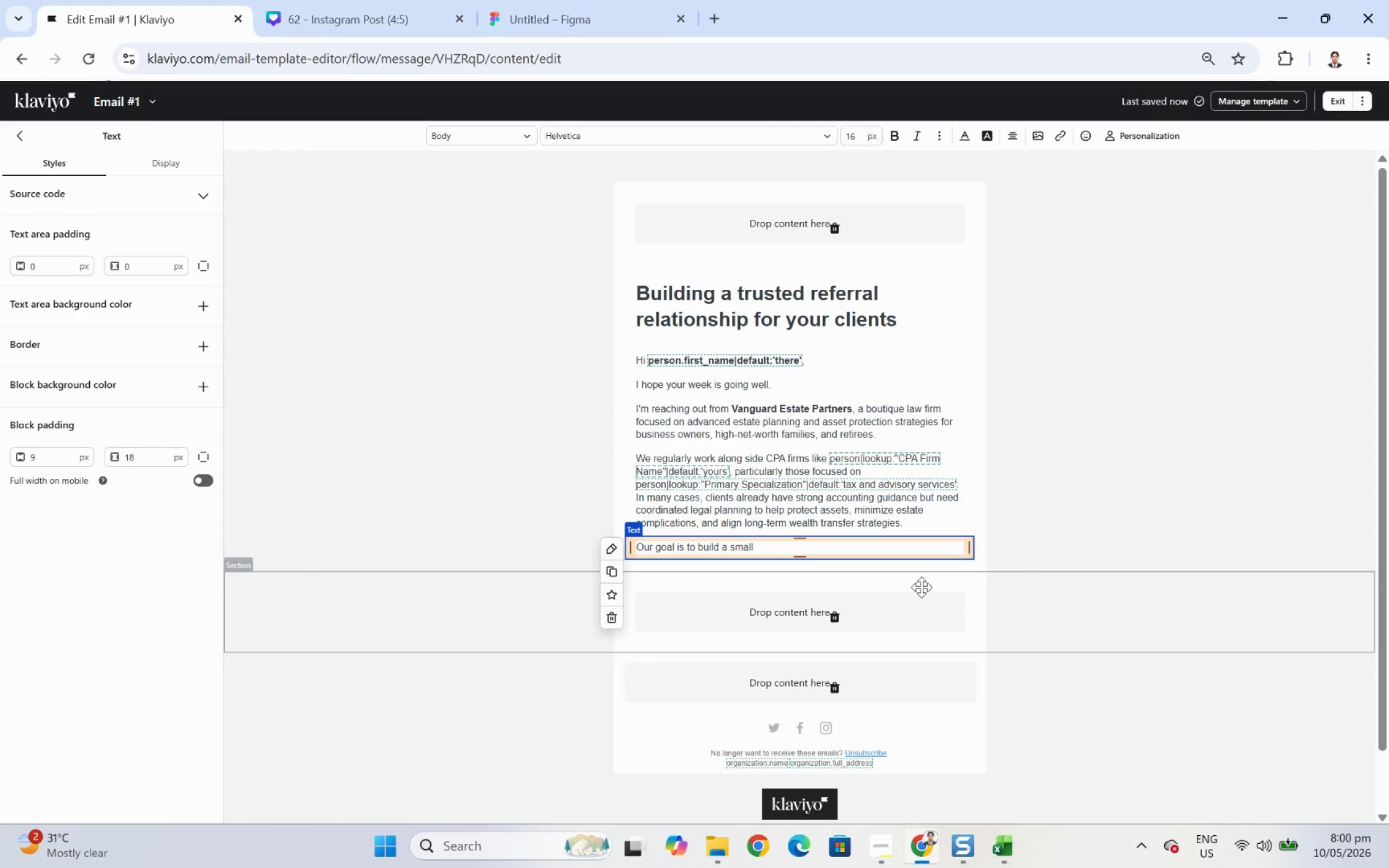 
type(netwoir)
key(Backspace)
key(Backspace)
type(rk of trusted local accounting professui)
key(Backspace)
key(Backspace)
type(ionals )
 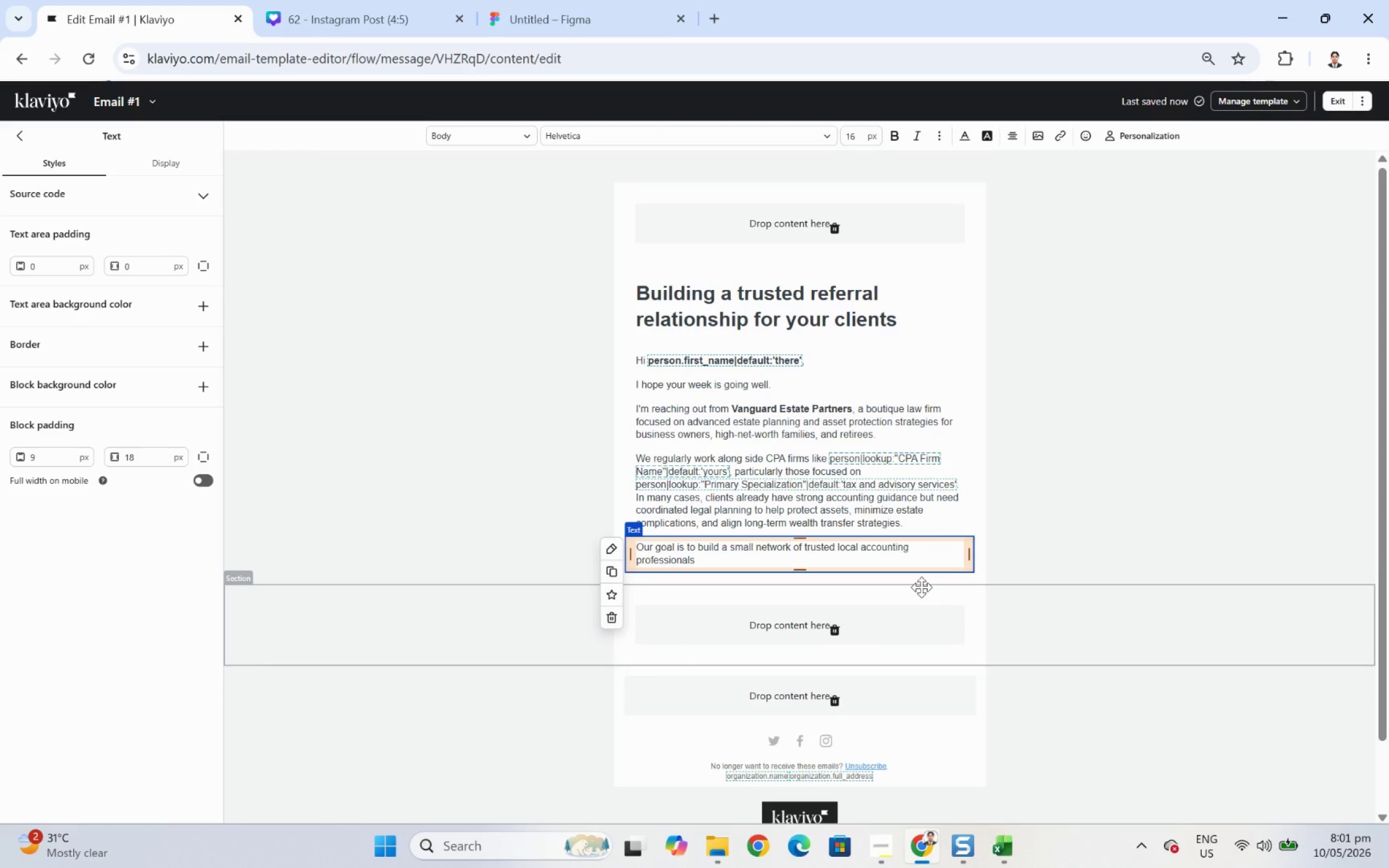 
wait(5.35)
 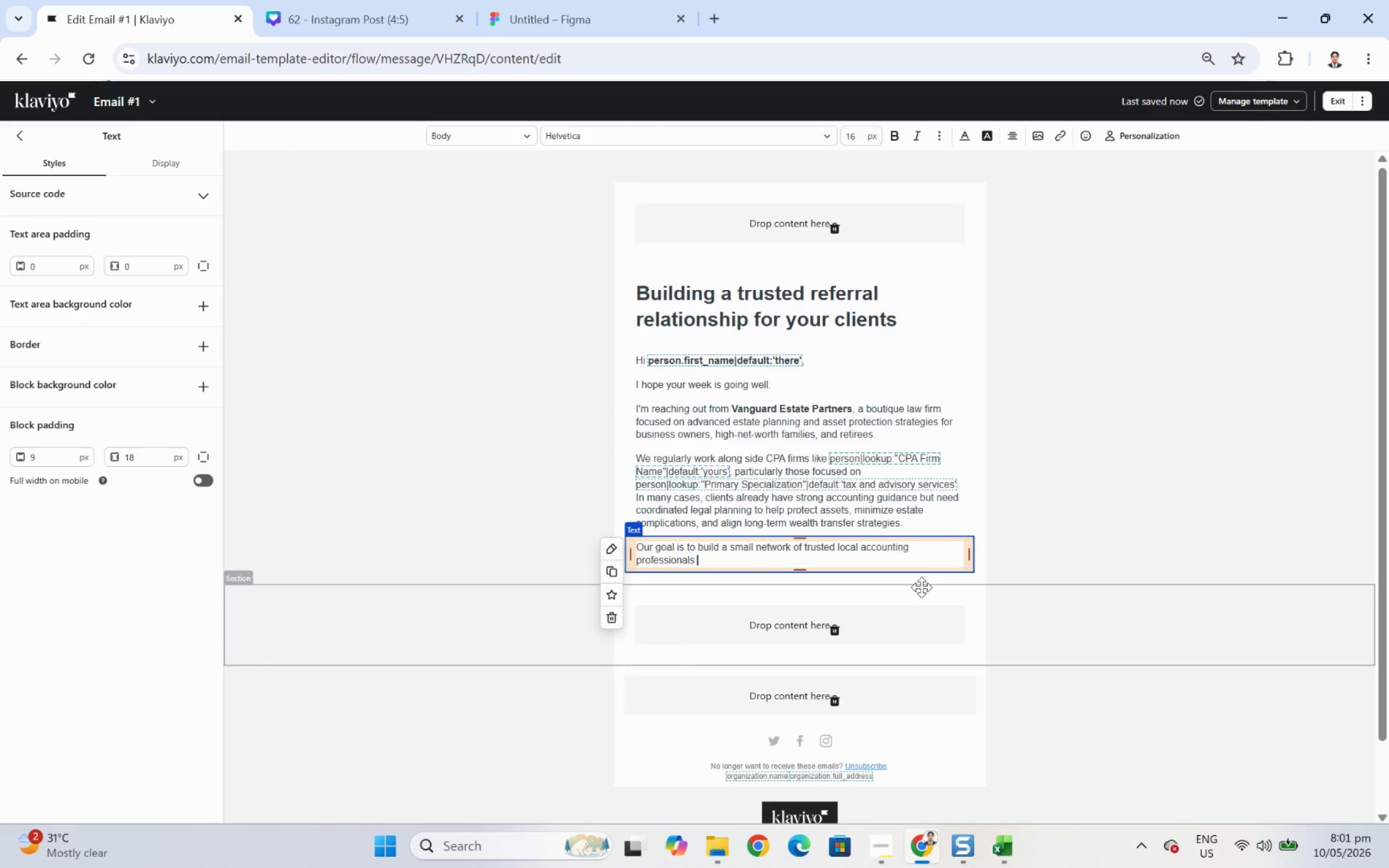 
type(we )
 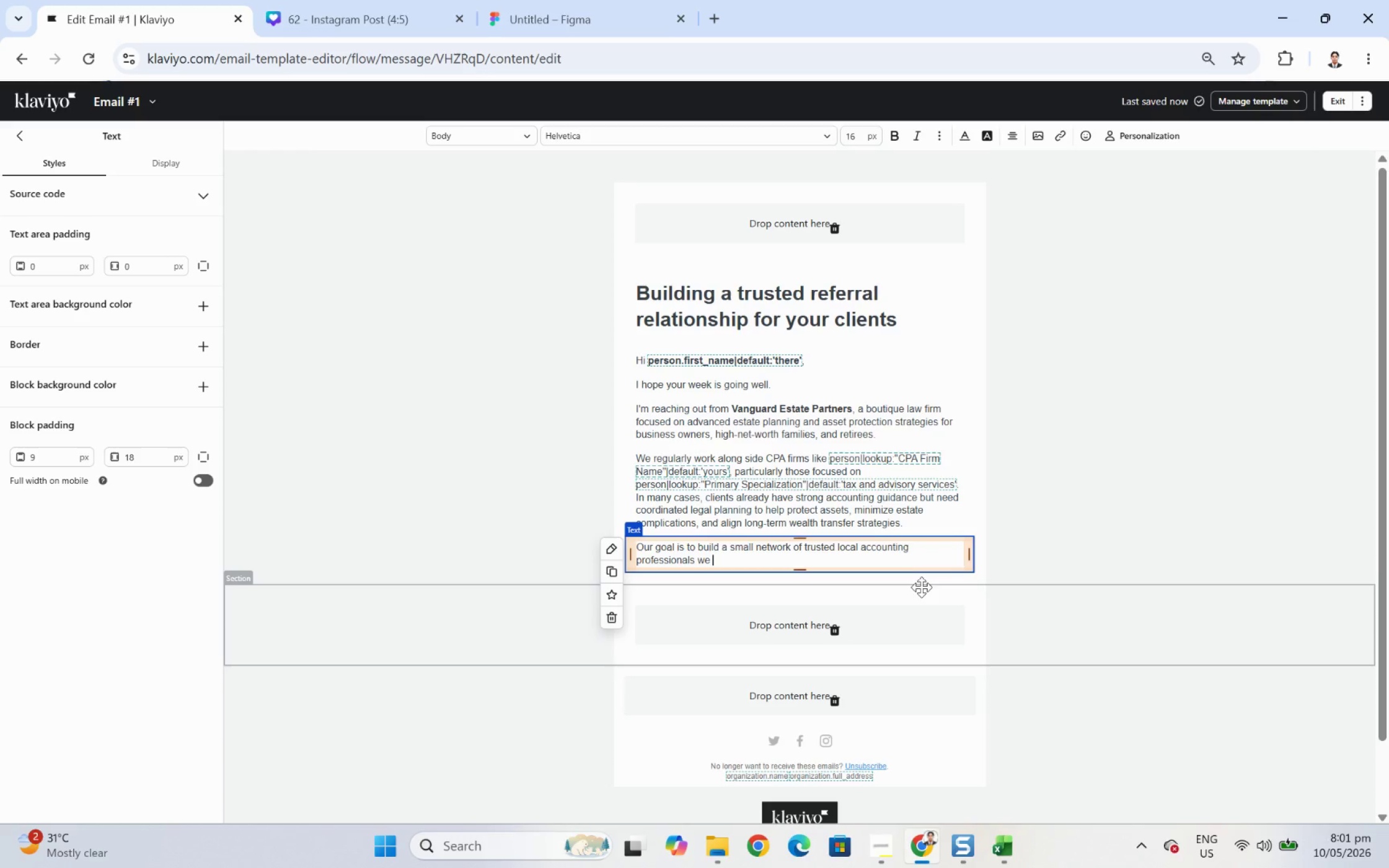 
type( can collaborate)
 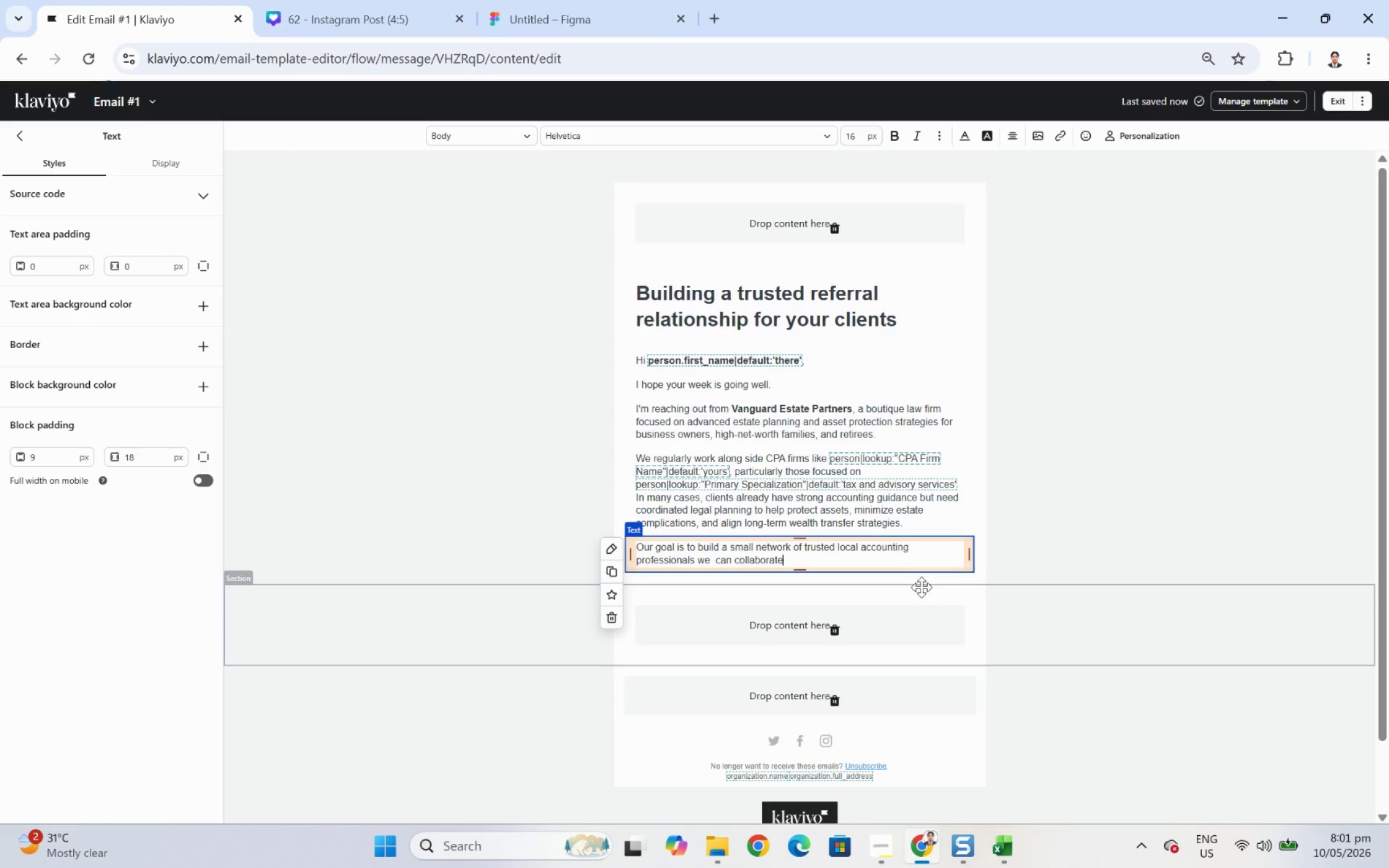 
wait(10.6)
 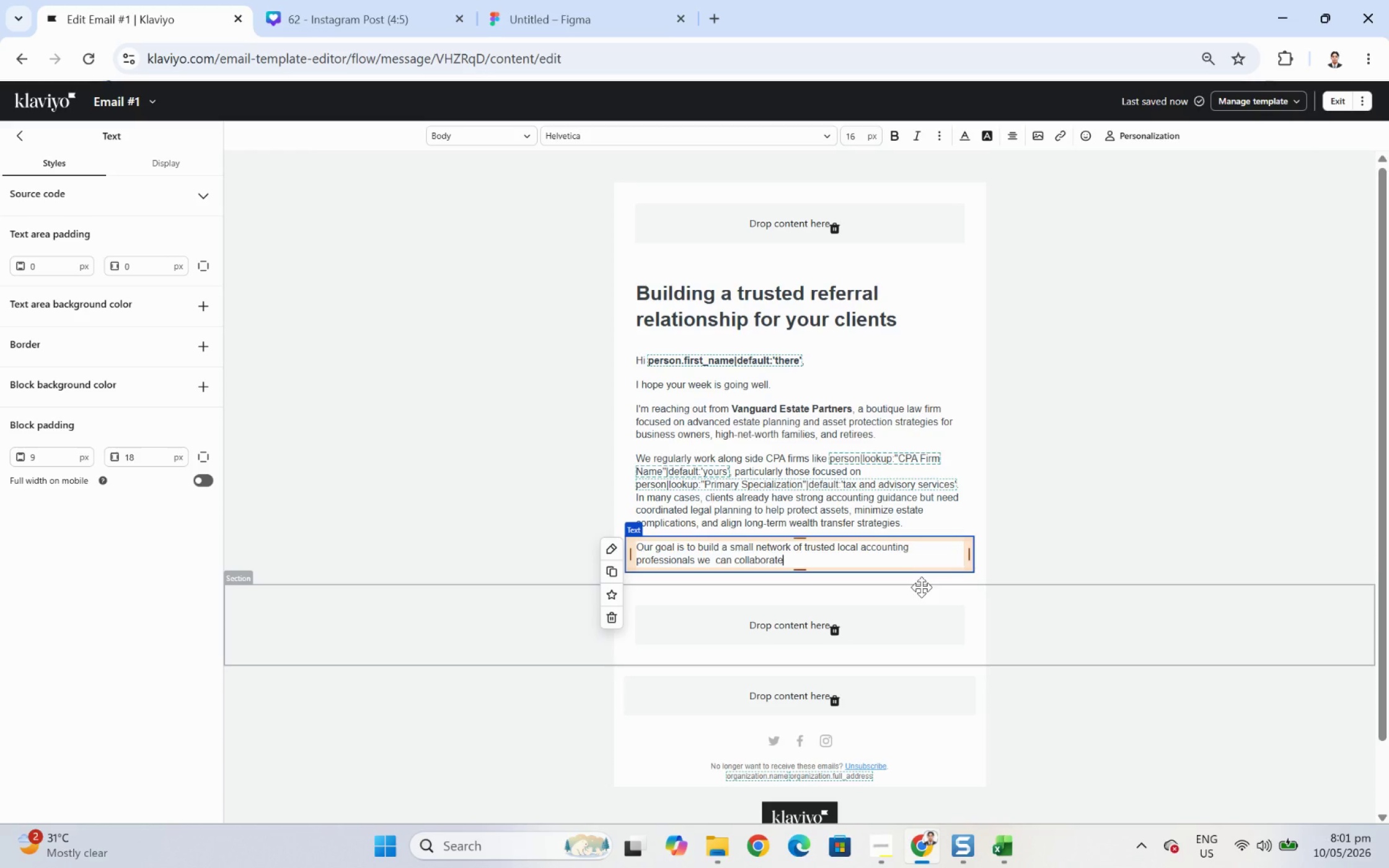 
type( with )
 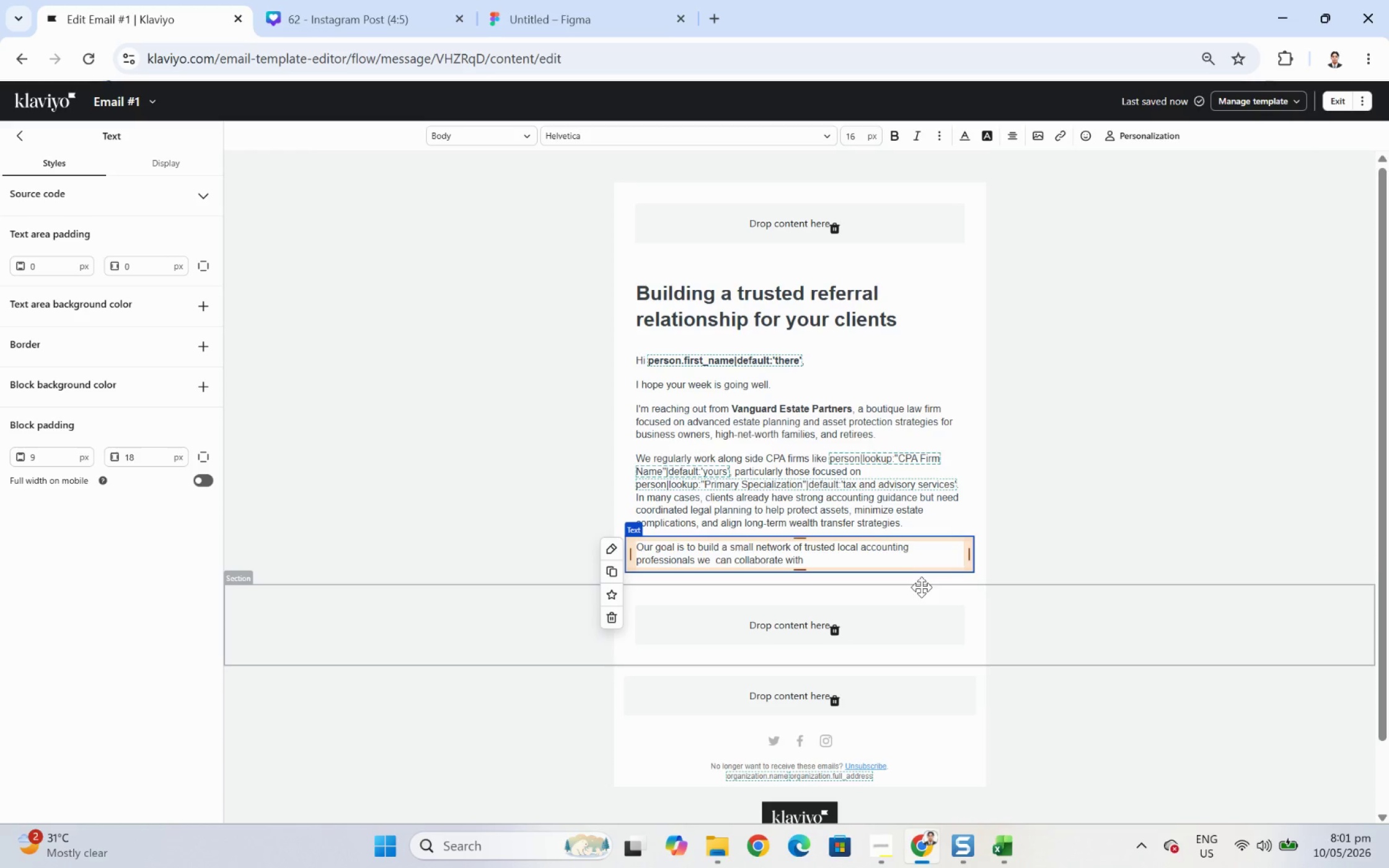 
type(e)
key(Backspace)
type(when legal estate planning )
 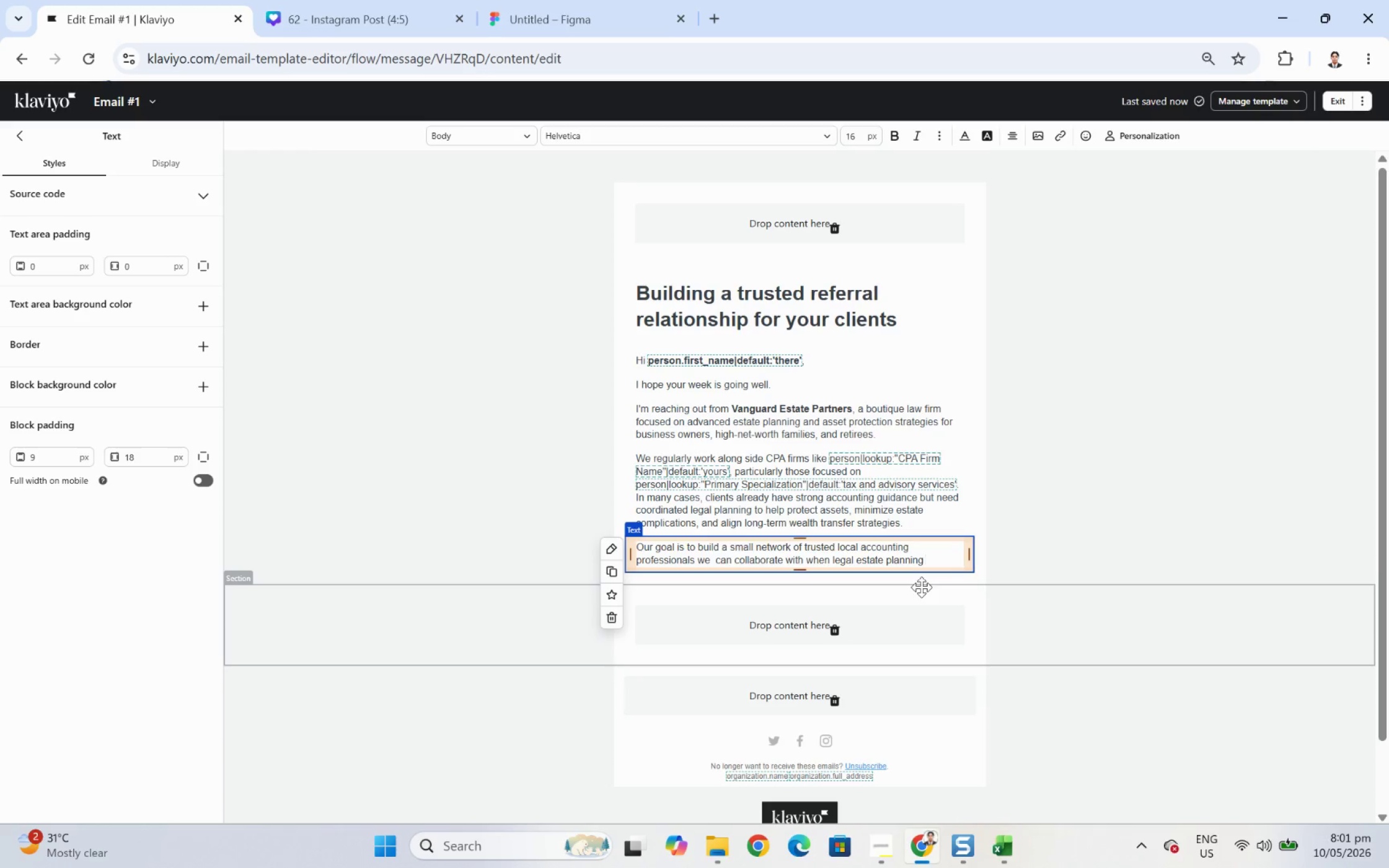 
type(matters arise.)
 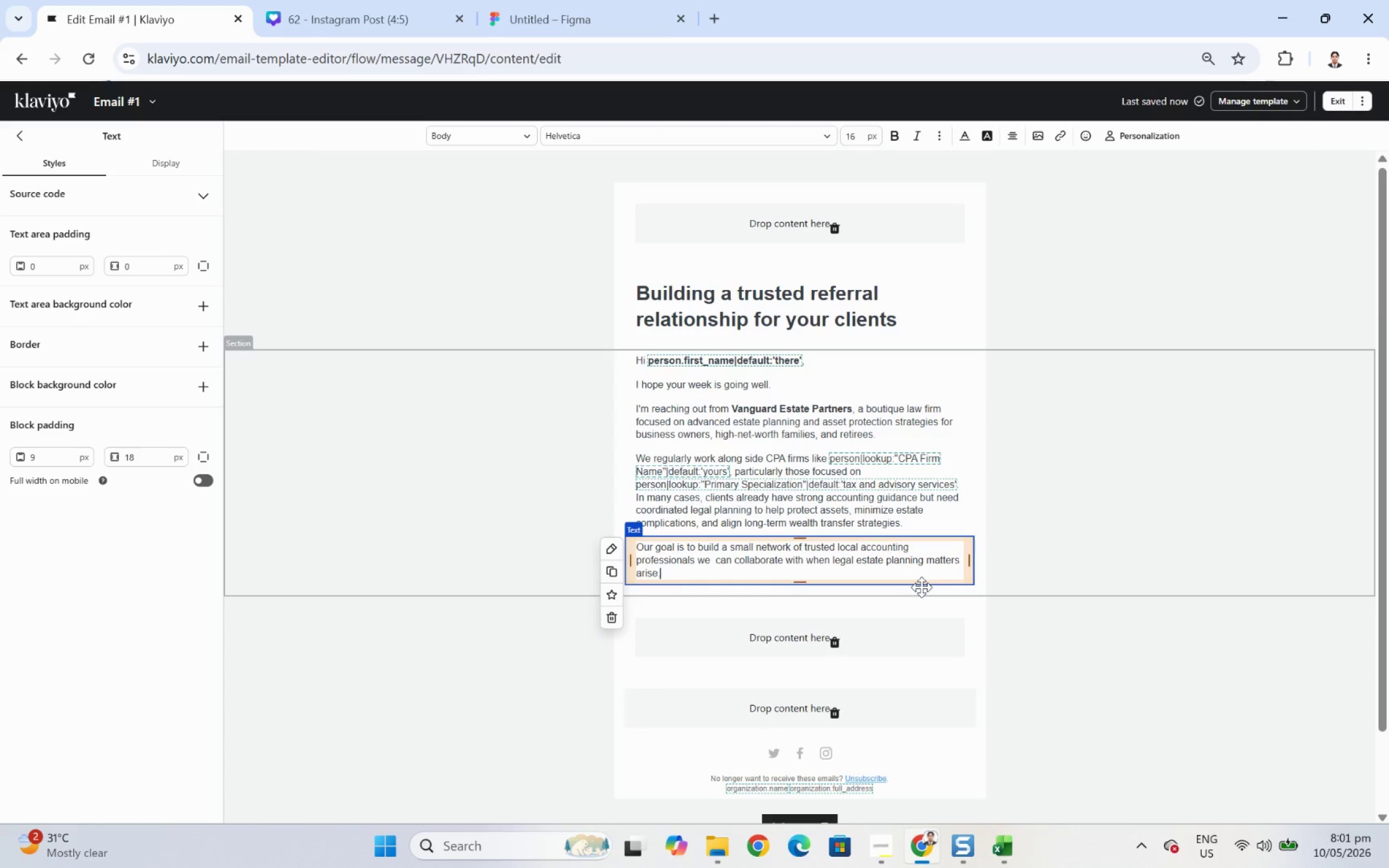 
left_click([1158, 527])
 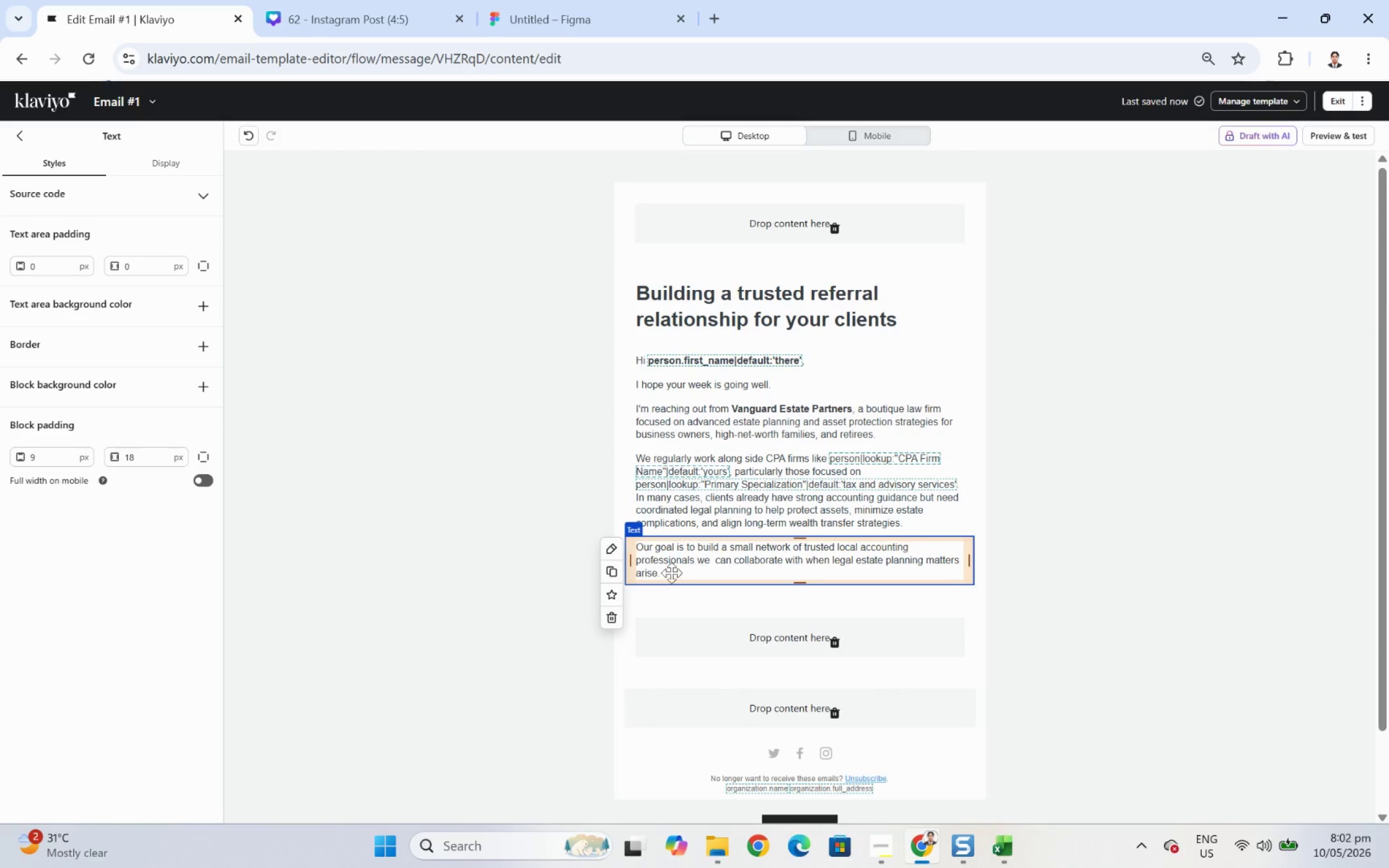 
left_click([613, 574])
 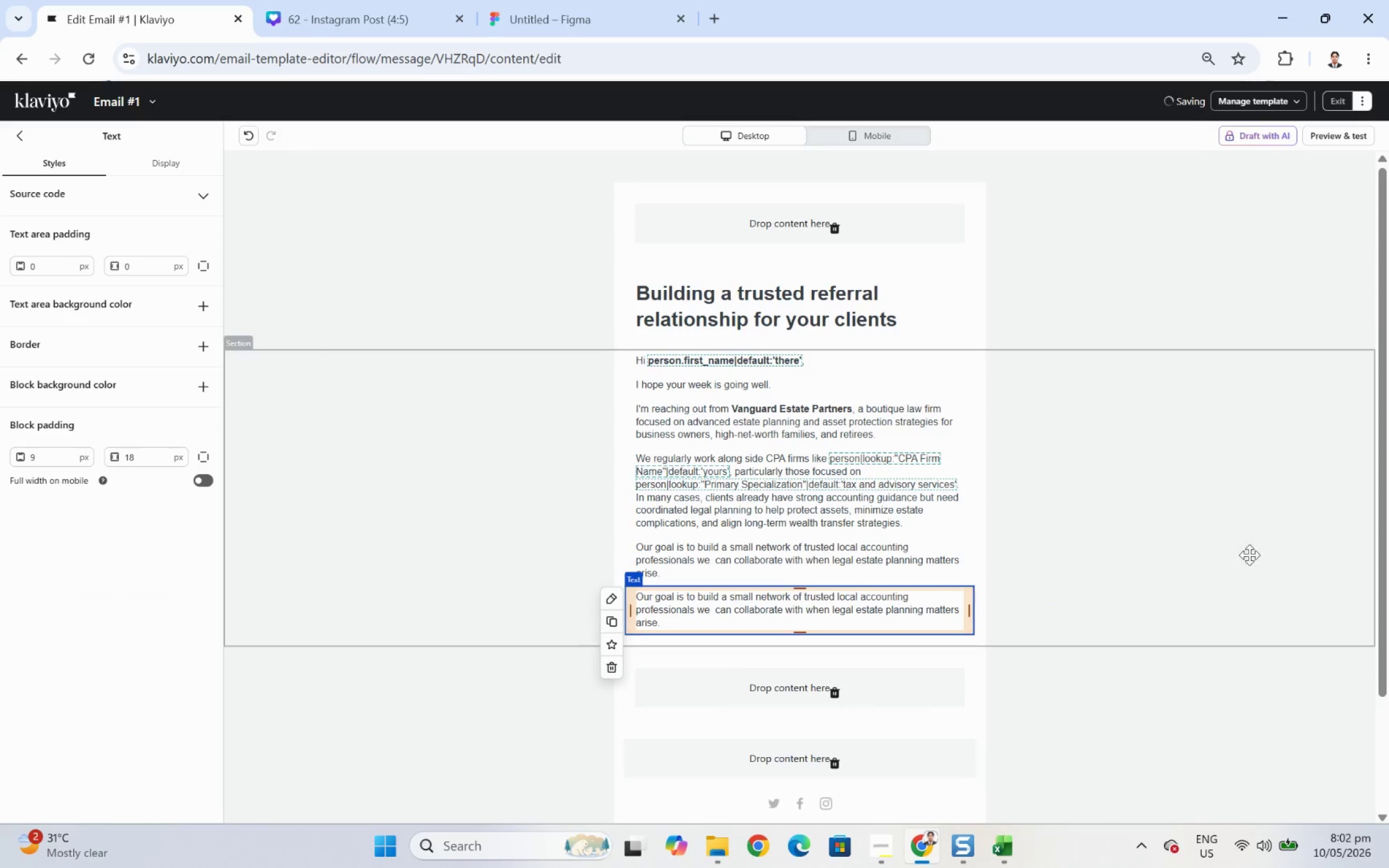 
left_click([1119, 704])
 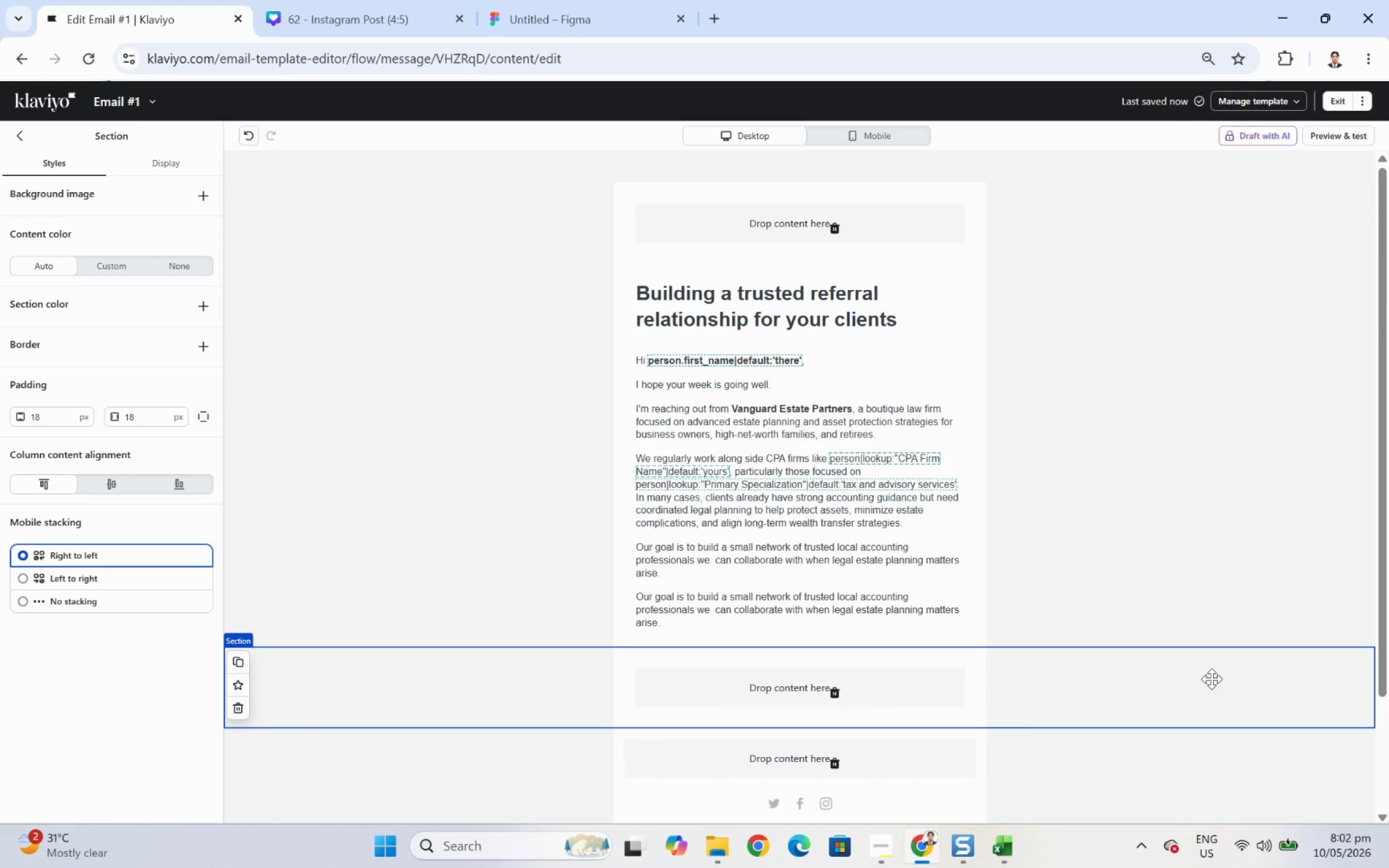 
scroll: coordinate [1218, 677], scroll_direction: down, amount: 3.0
 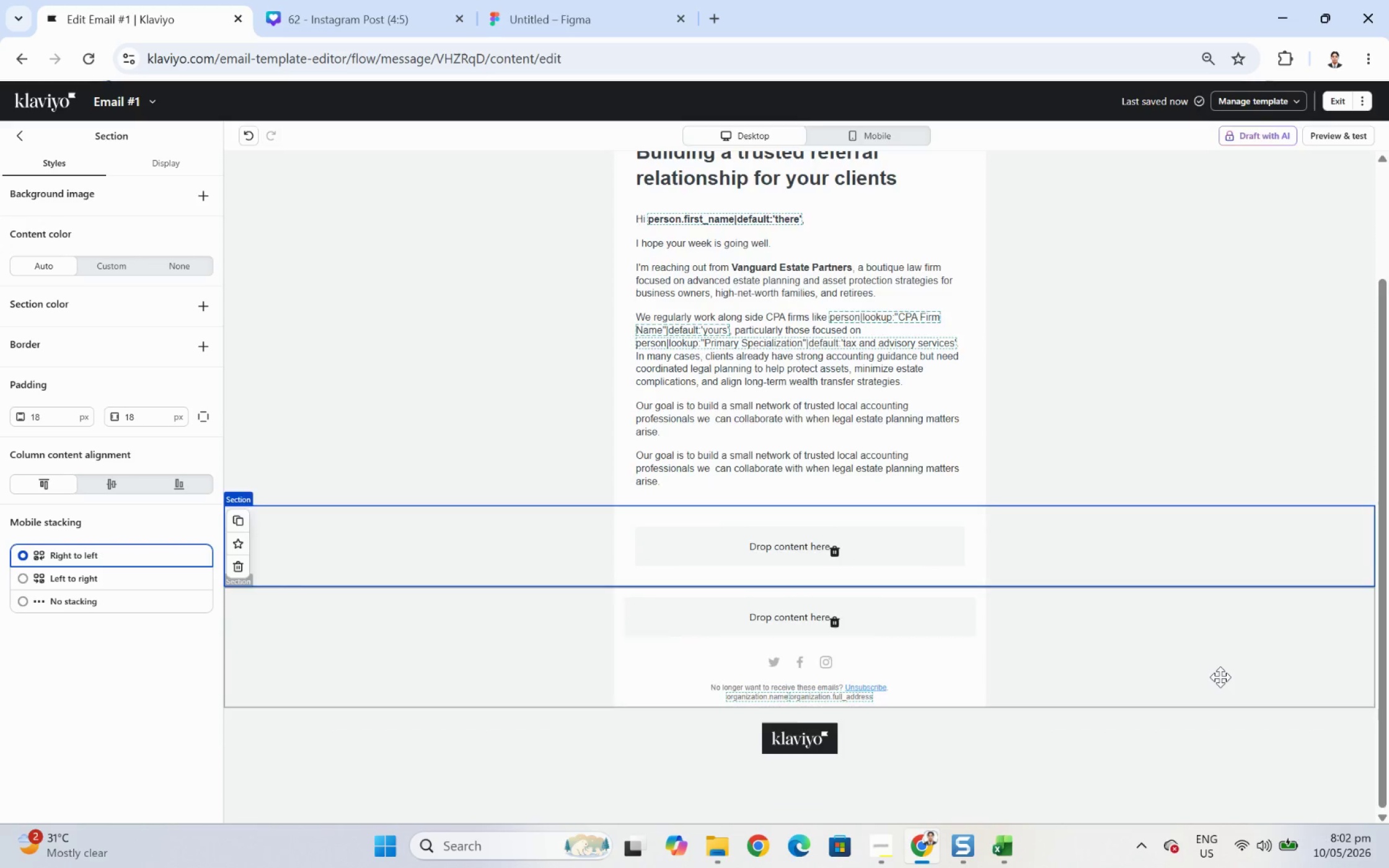 
scroll: coordinate [1220, 677], scroll_direction: up, amount: 4.0
 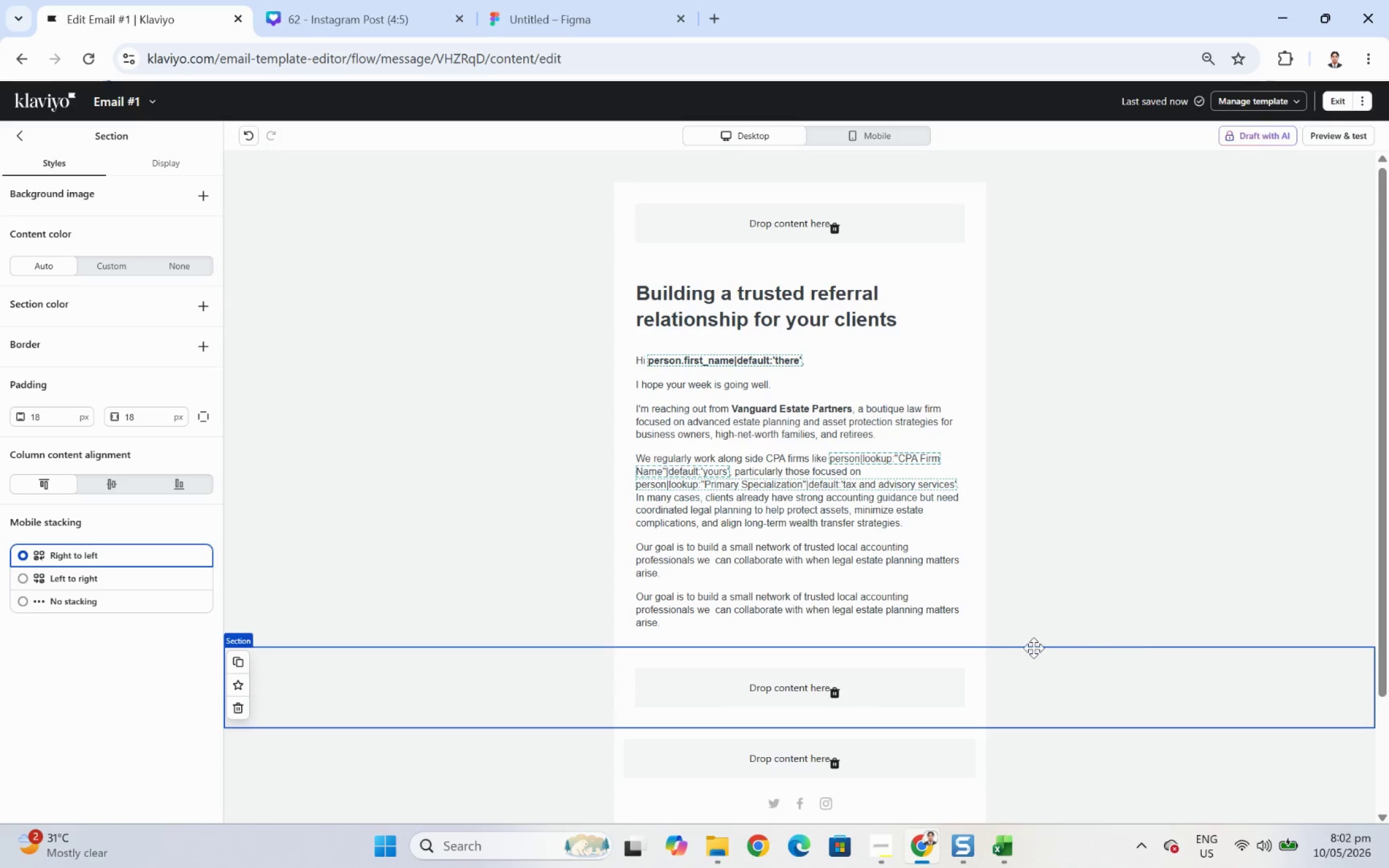 
double_click([916, 608])
 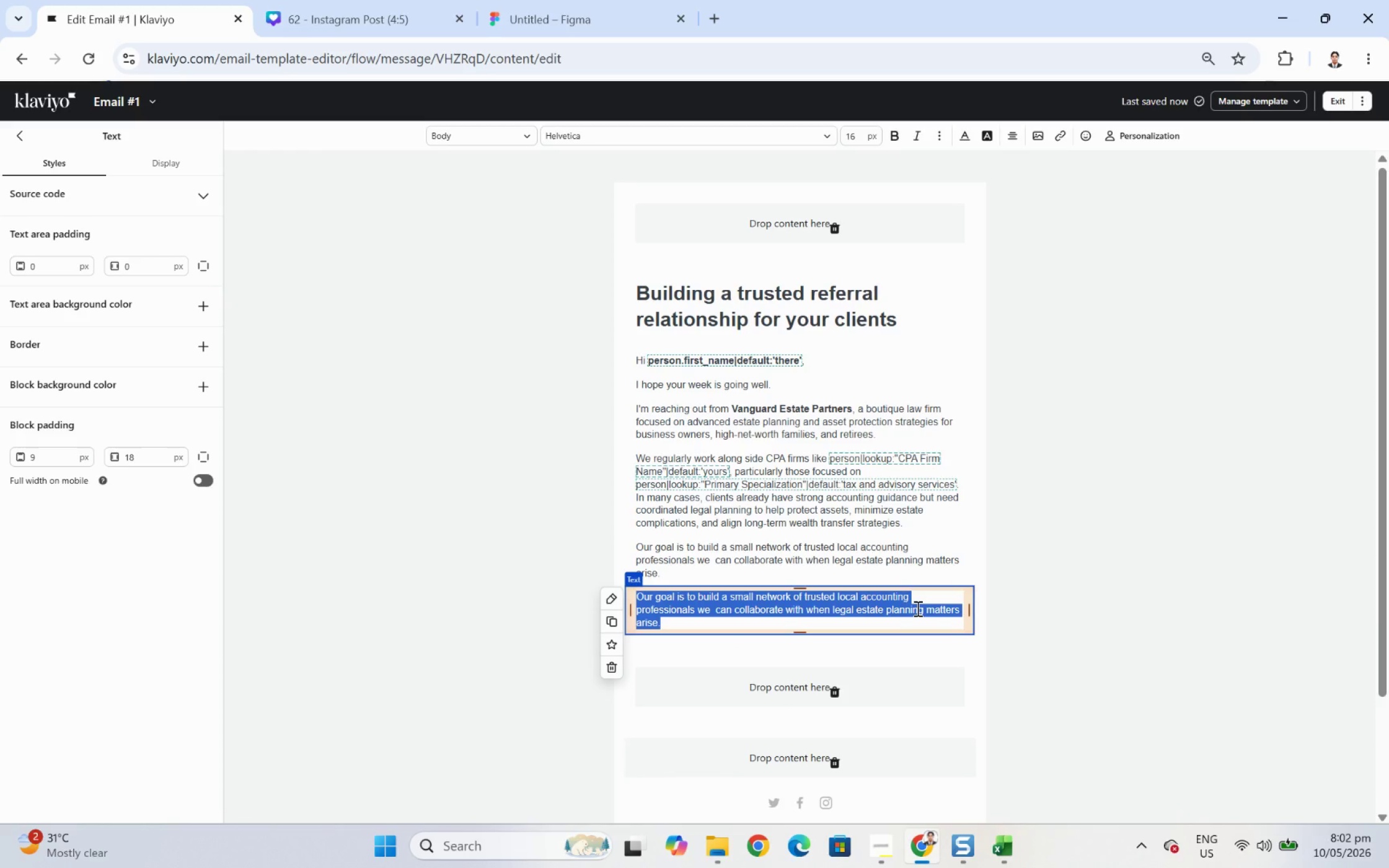 
wait(7.64)
 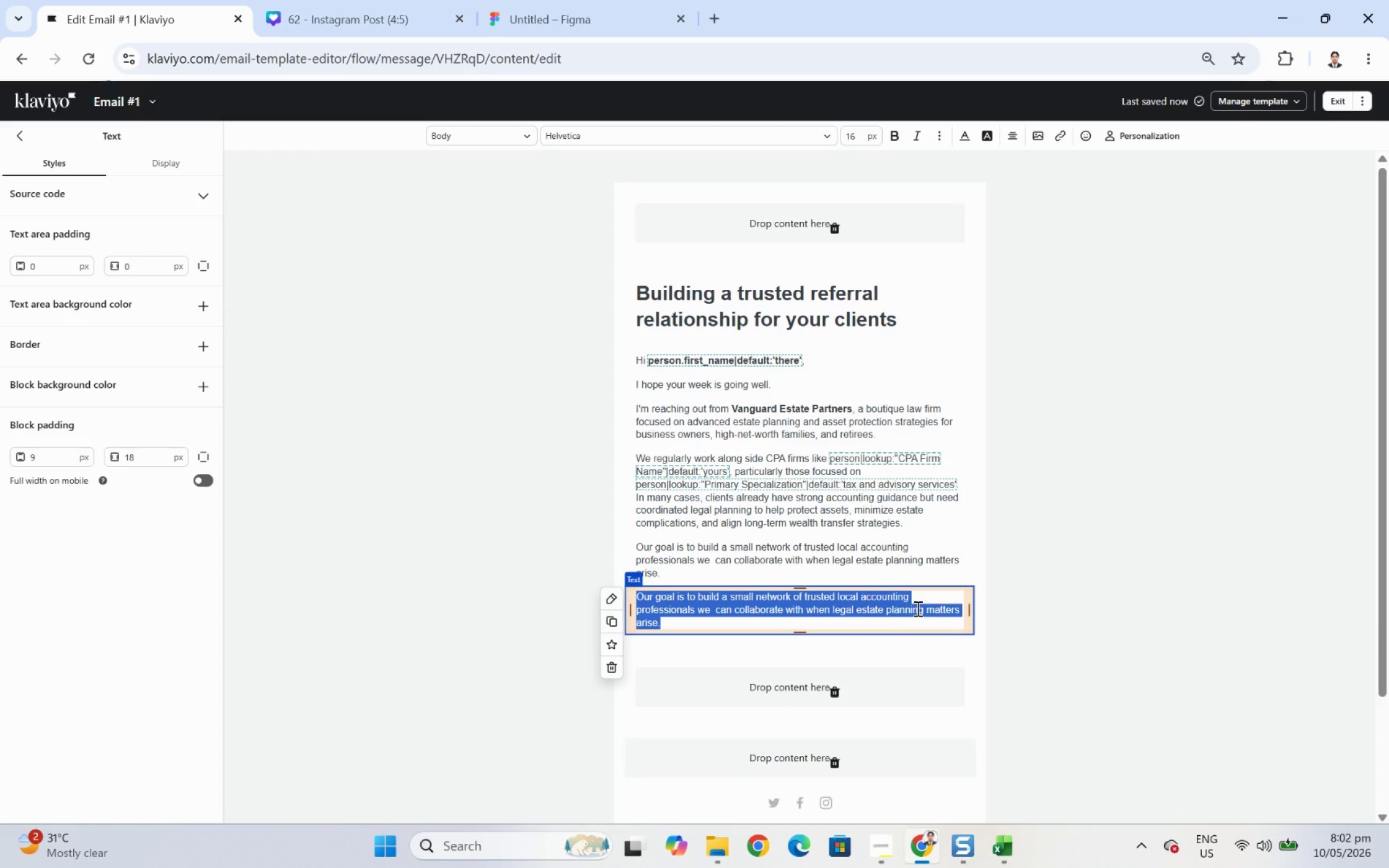 
left_click([889, 838])